 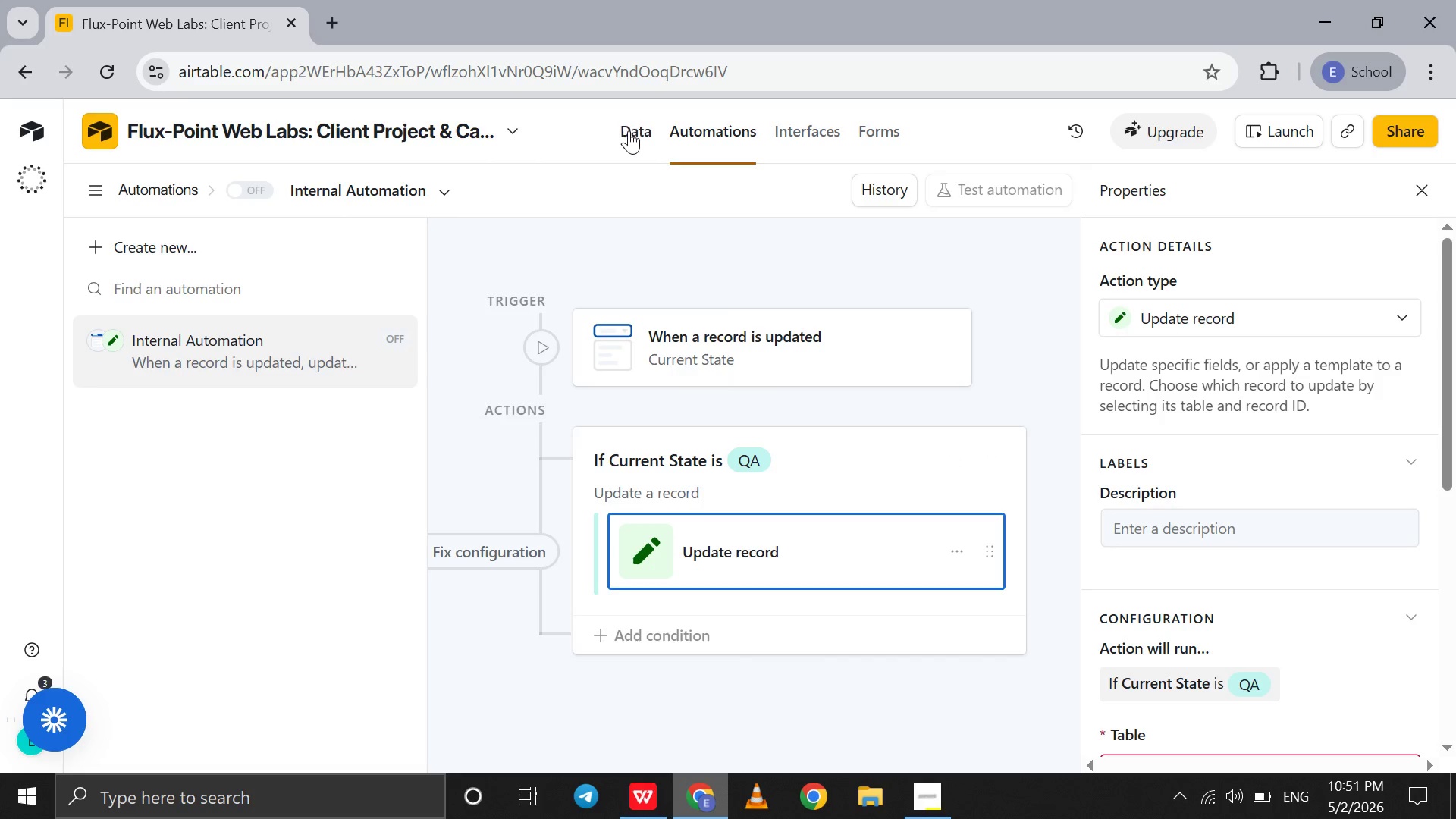 
left_click([632, 133])
 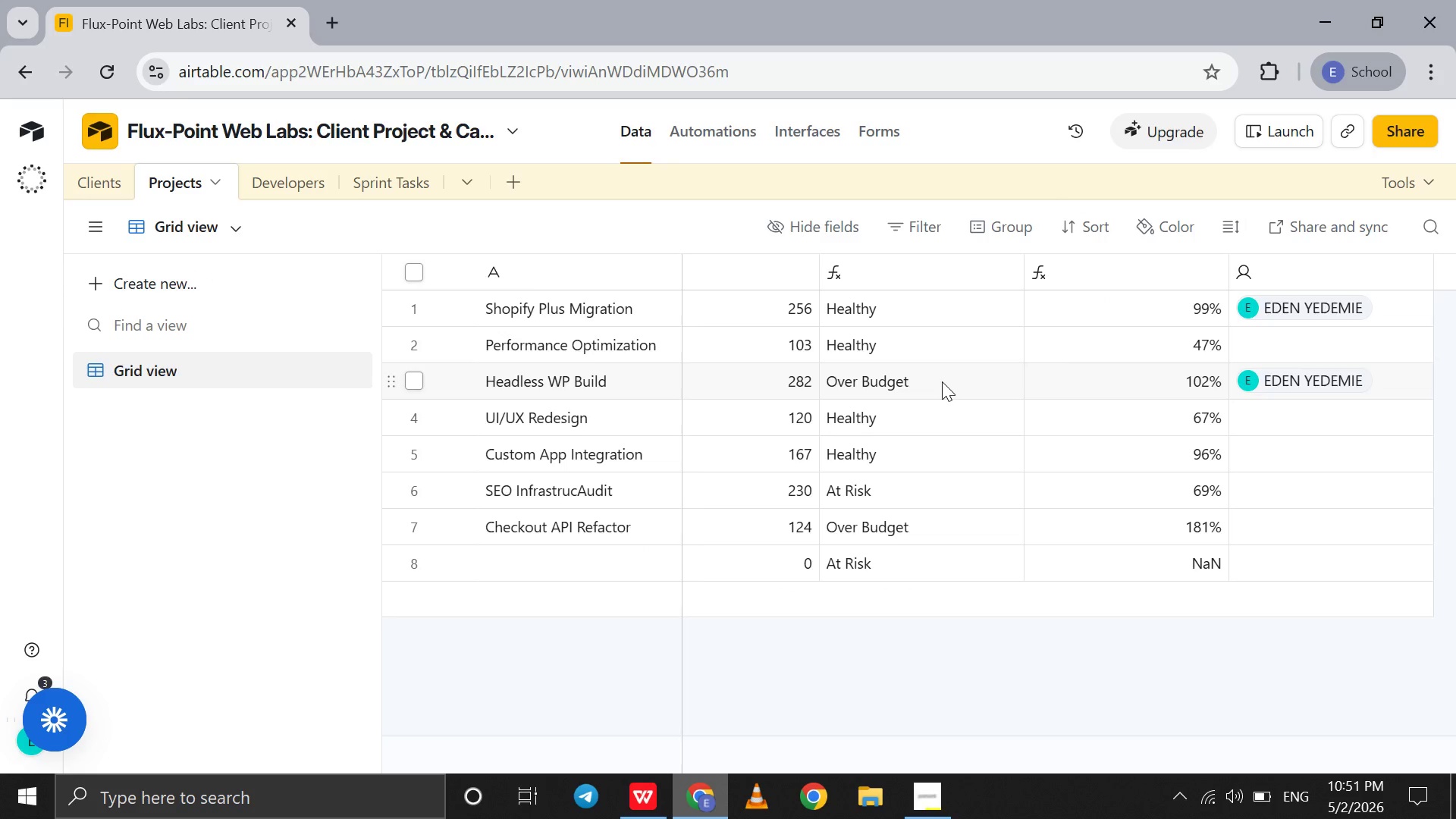 
scroll: coordinate [942, 381], scroll_direction: down, amount: 12.0
 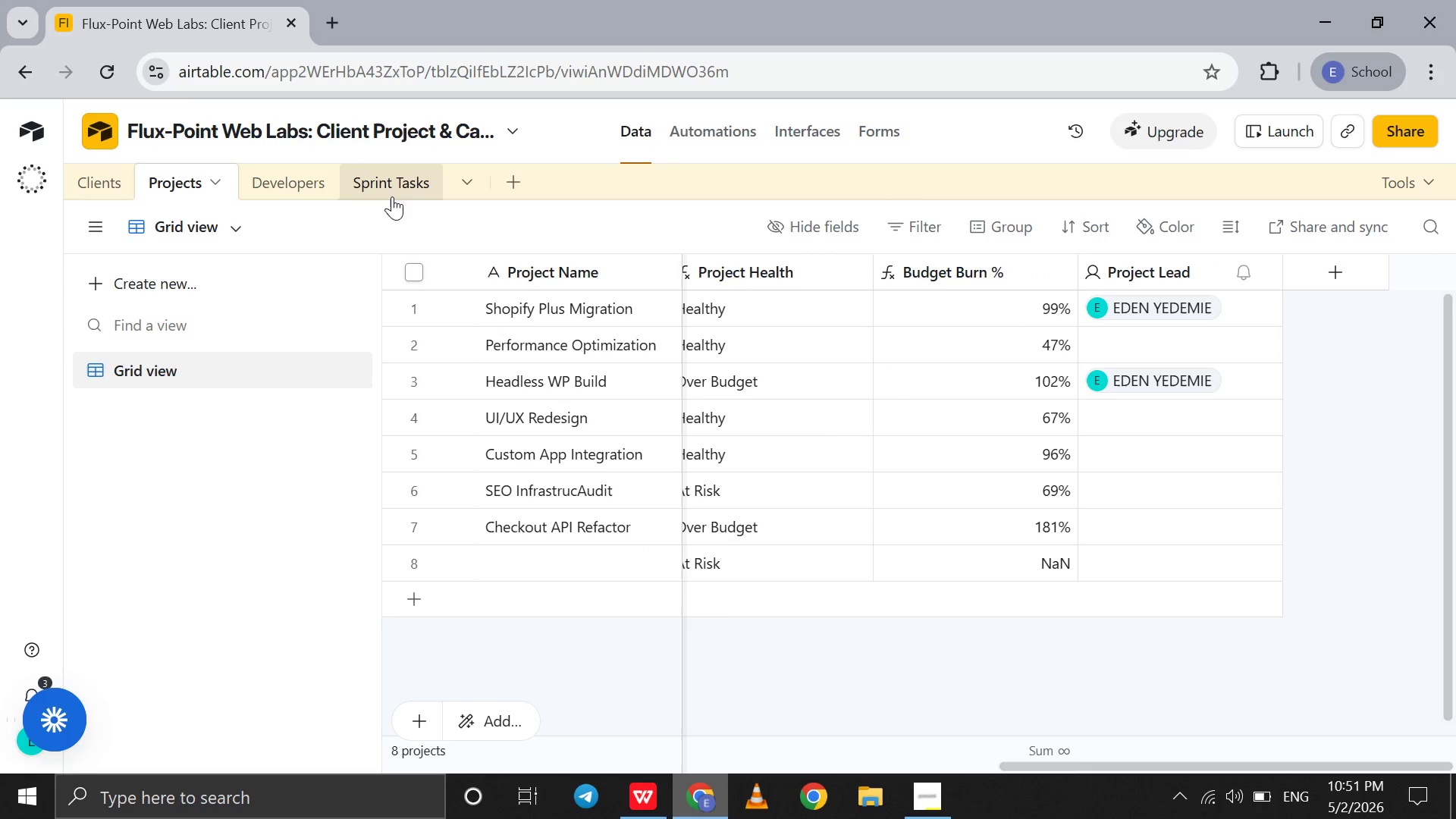 
left_click([392, 196])
 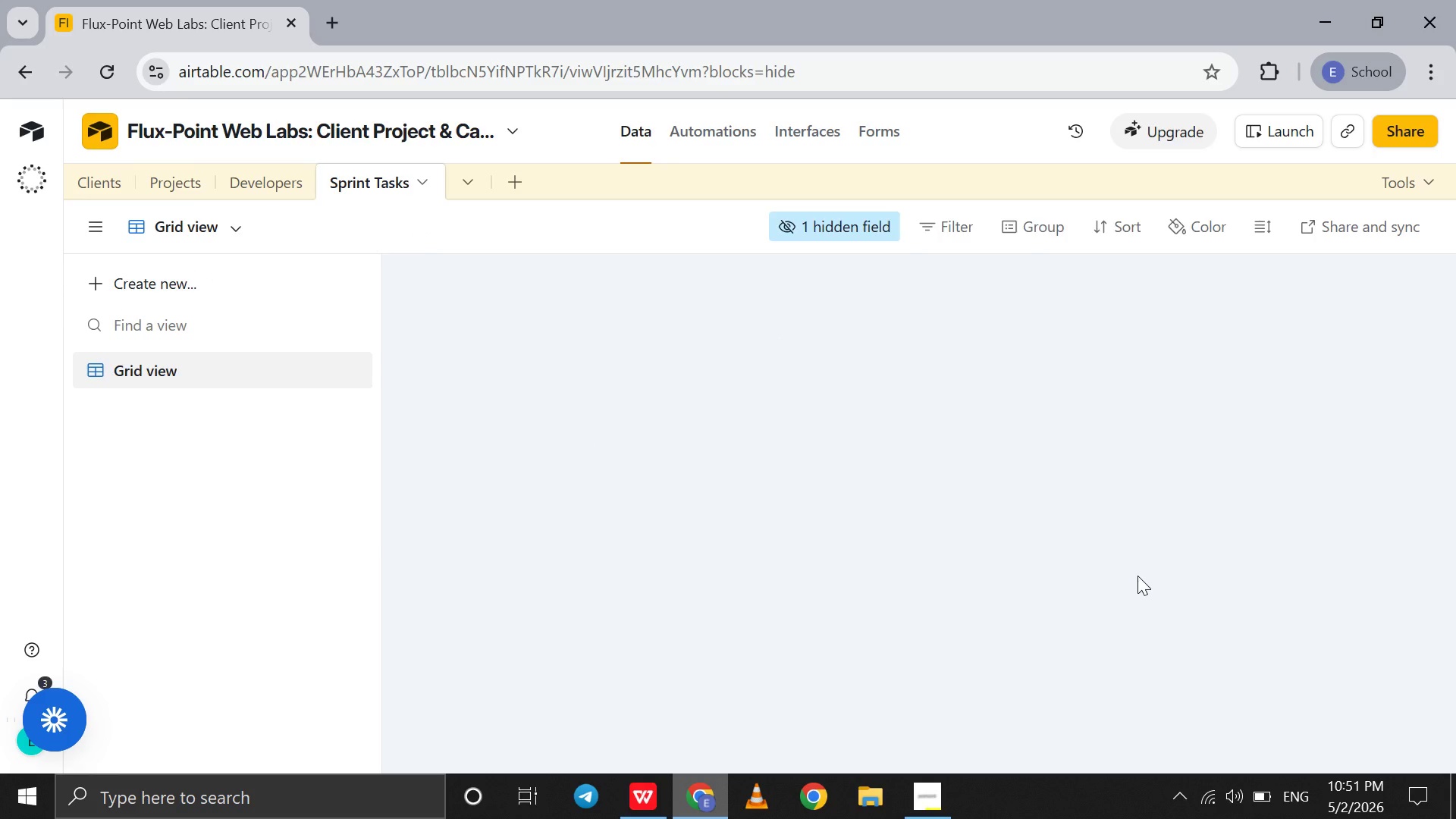 
scroll: coordinate [1138, 576], scroll_direction: down, amount: 25.0
 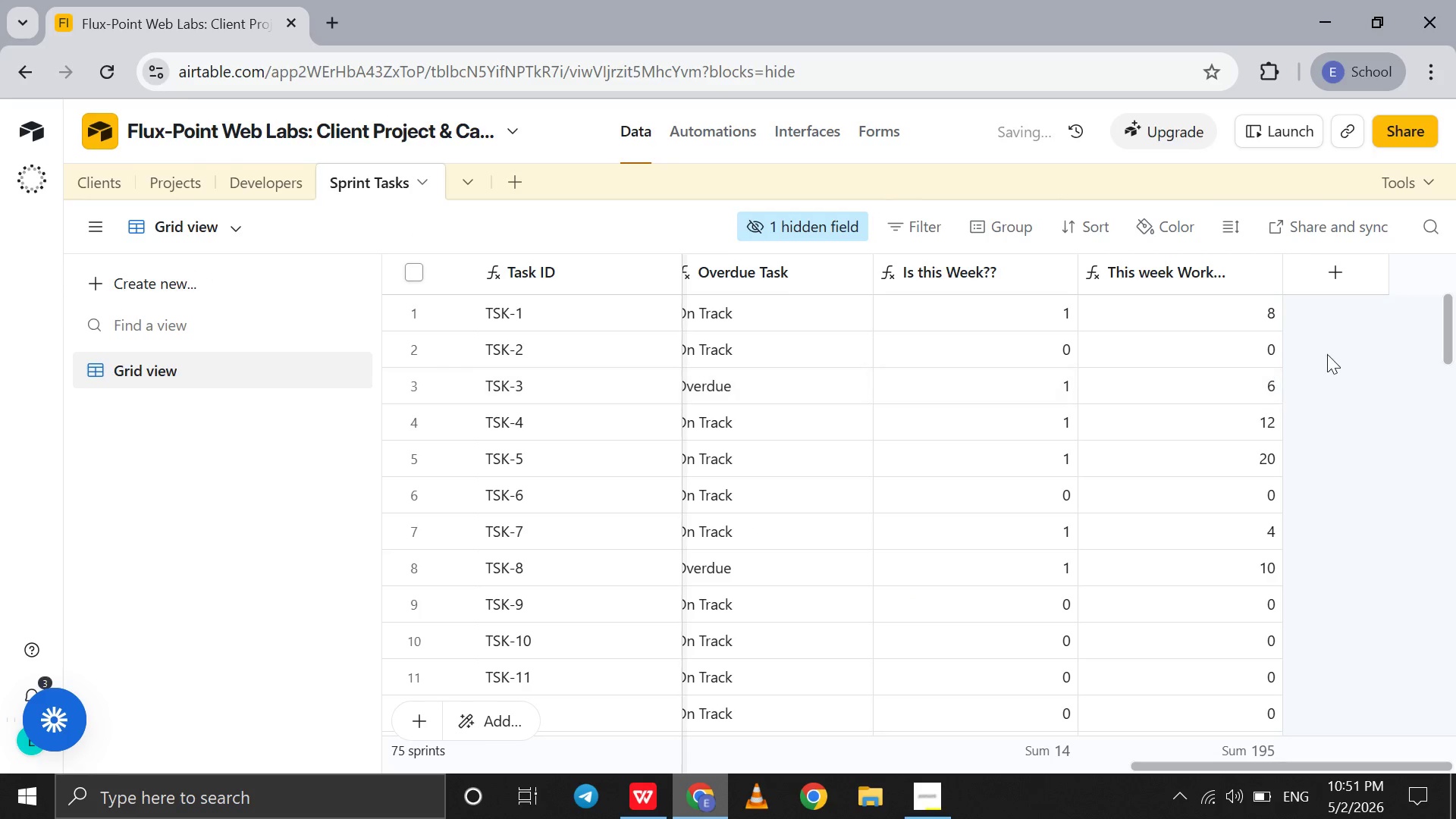 
scroll: coordinate [1327, 354], scroll_direction: up, amount: 2.0
 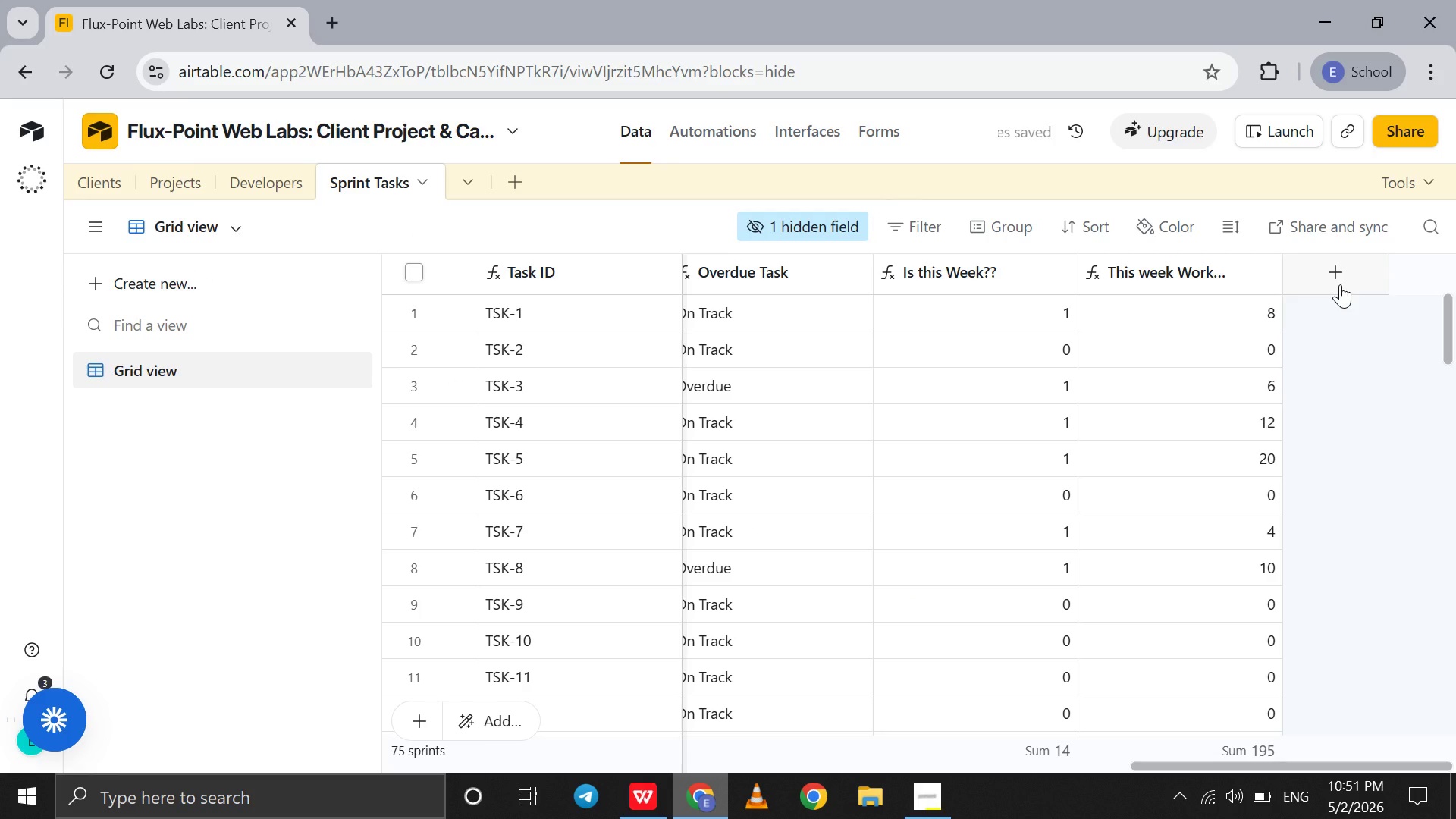 
left_click([1340, 284])
 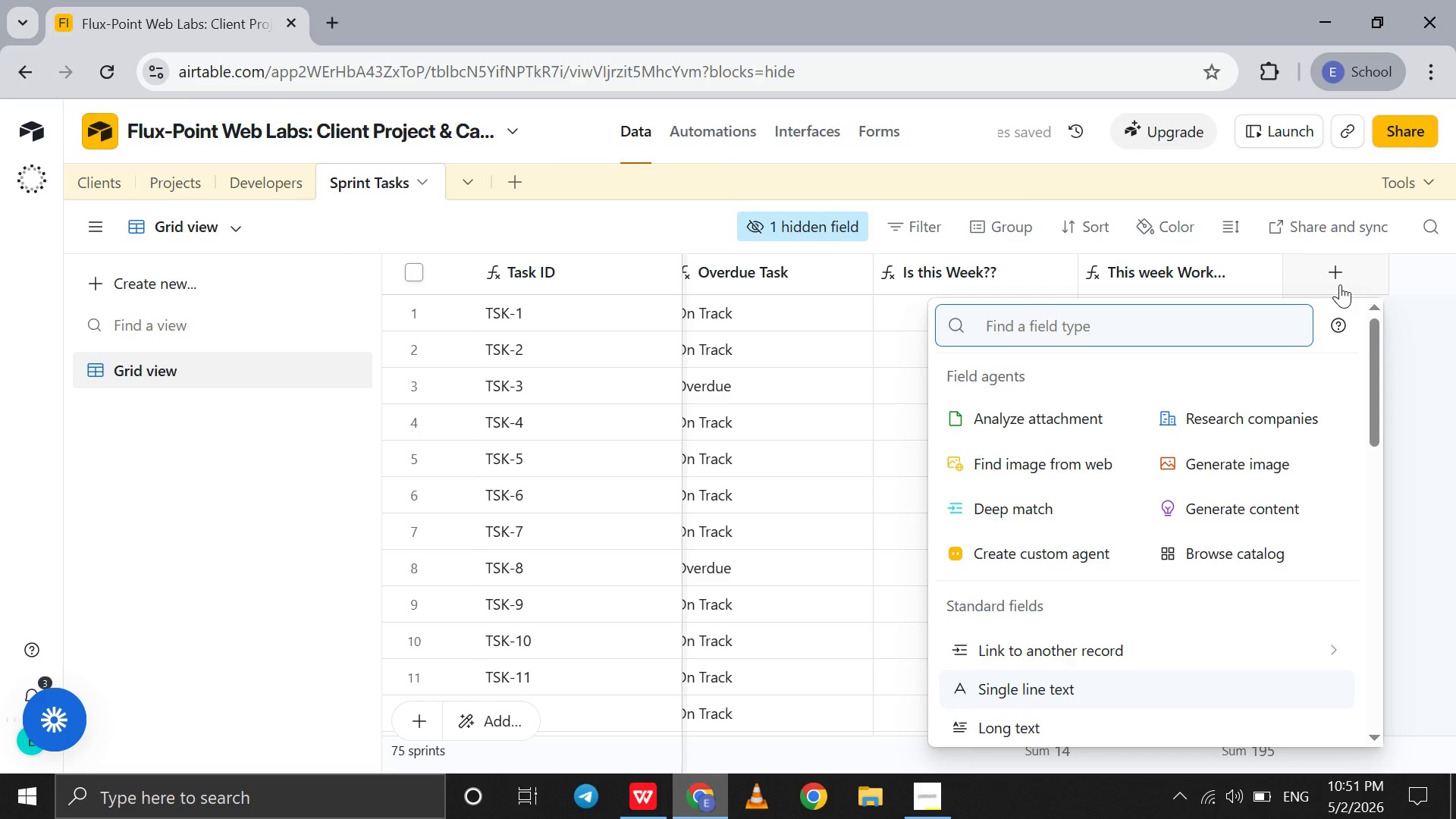 
wait(8.19)
 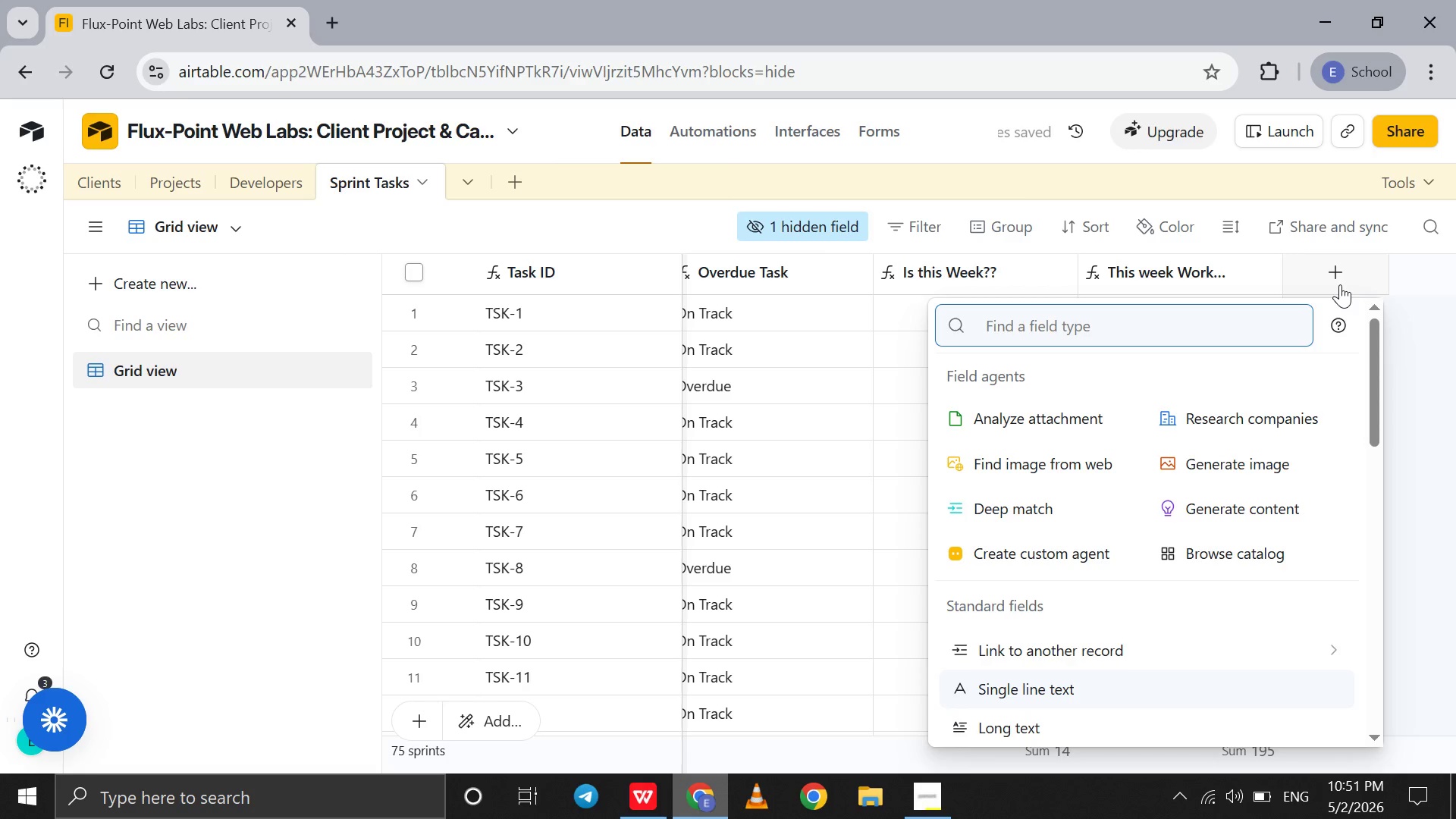 
type(date)
 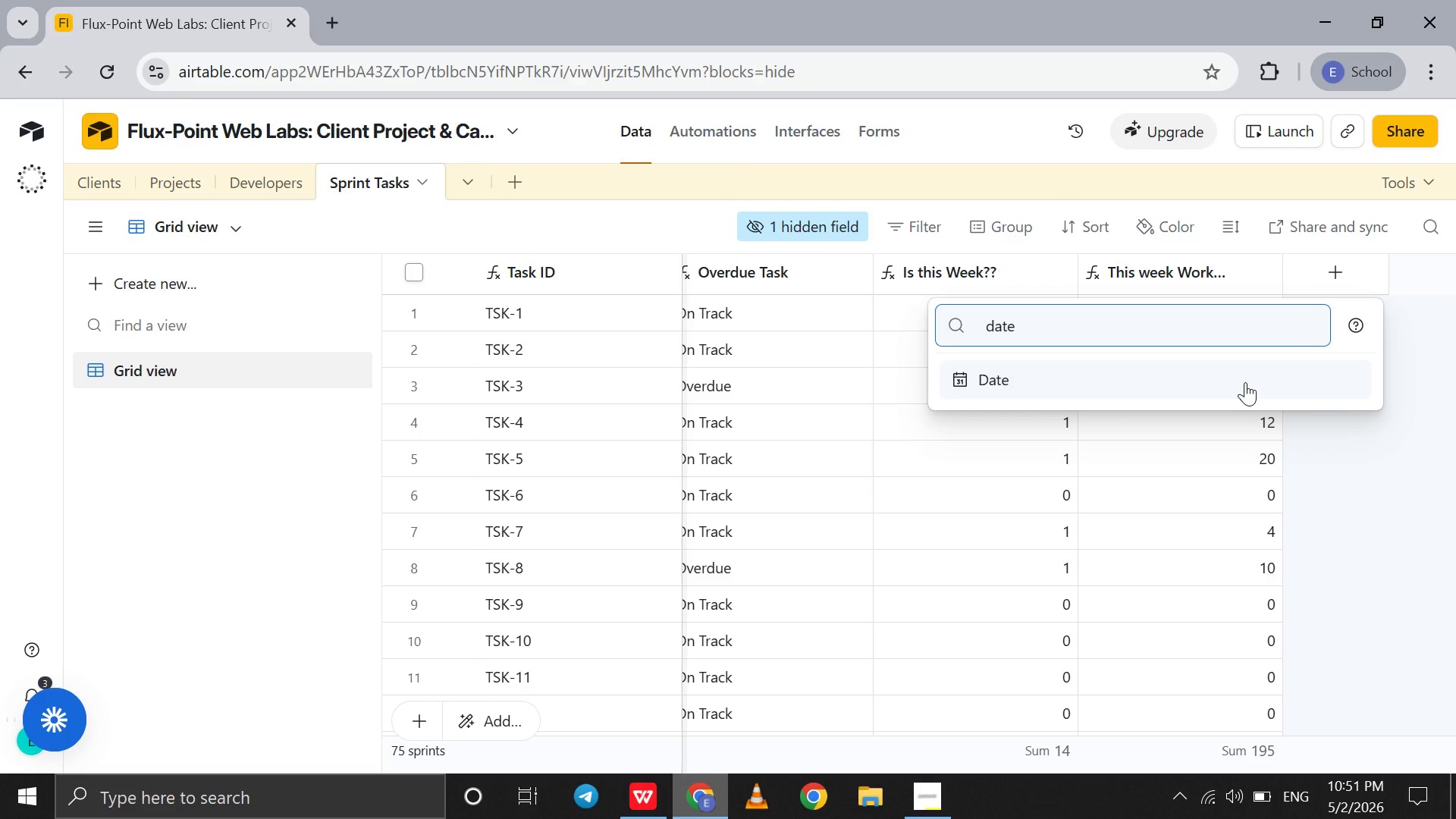 
left_click([1245, 383])
 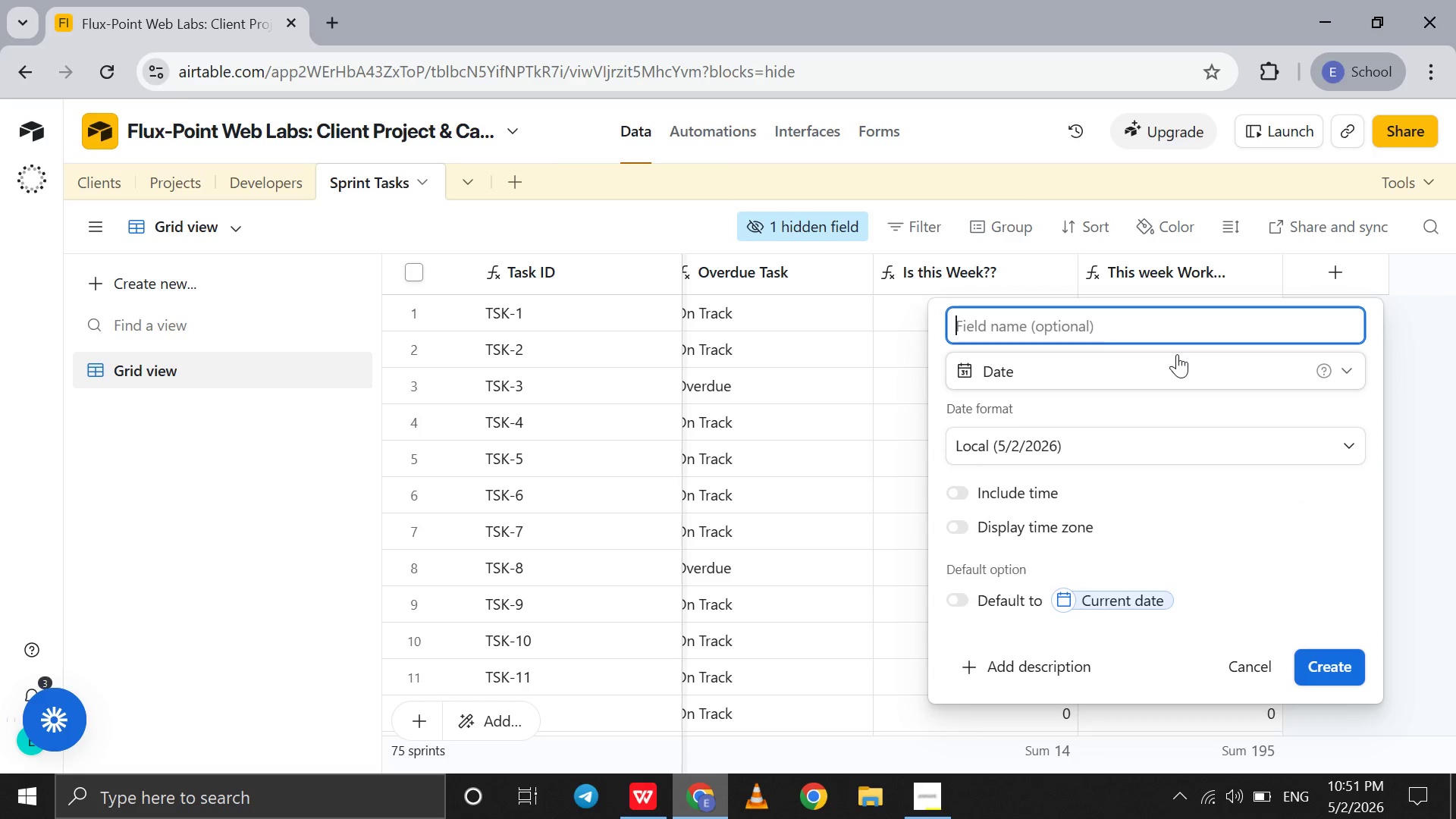 
type(Last P)
 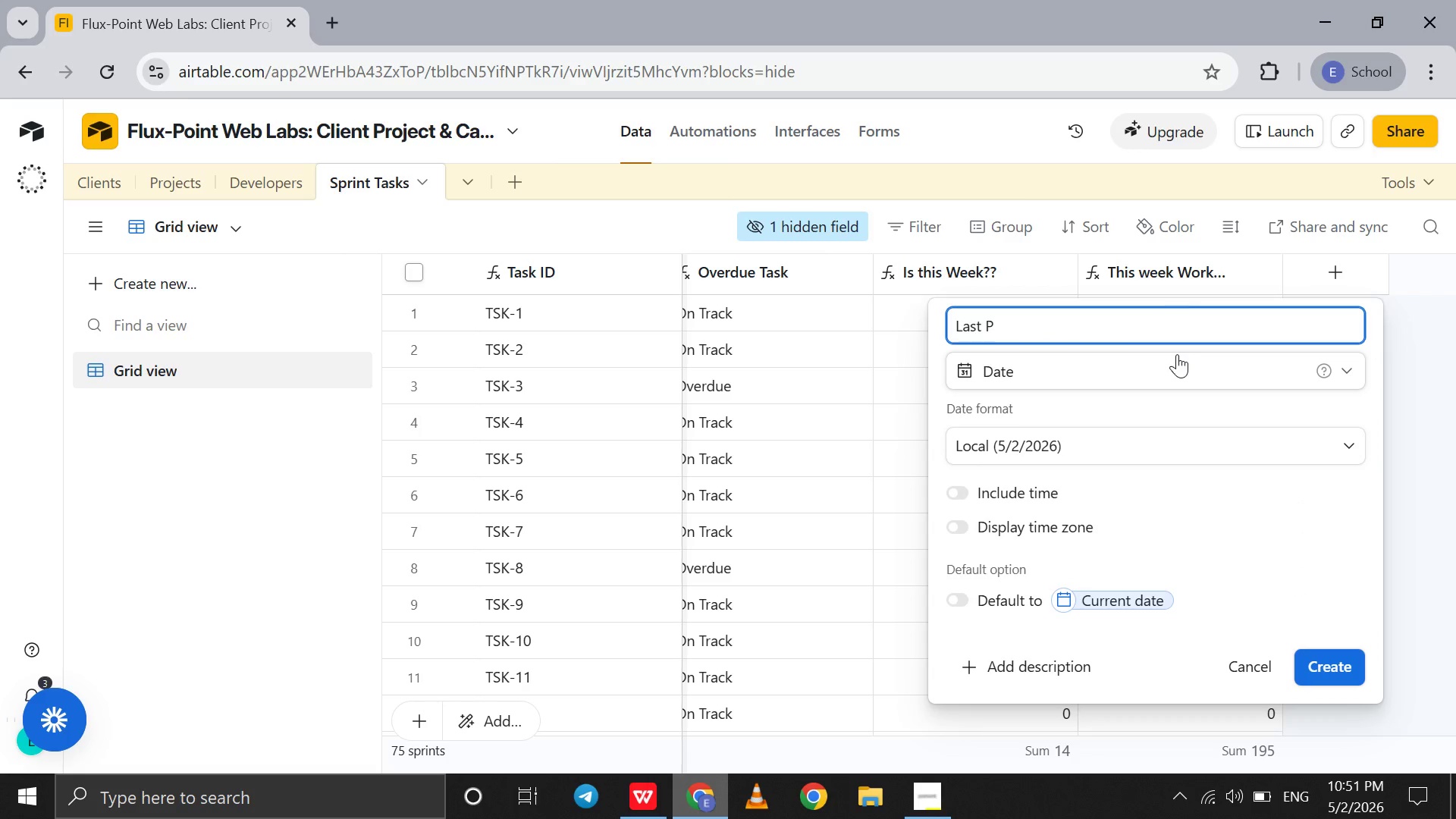 
type(hase Change)
 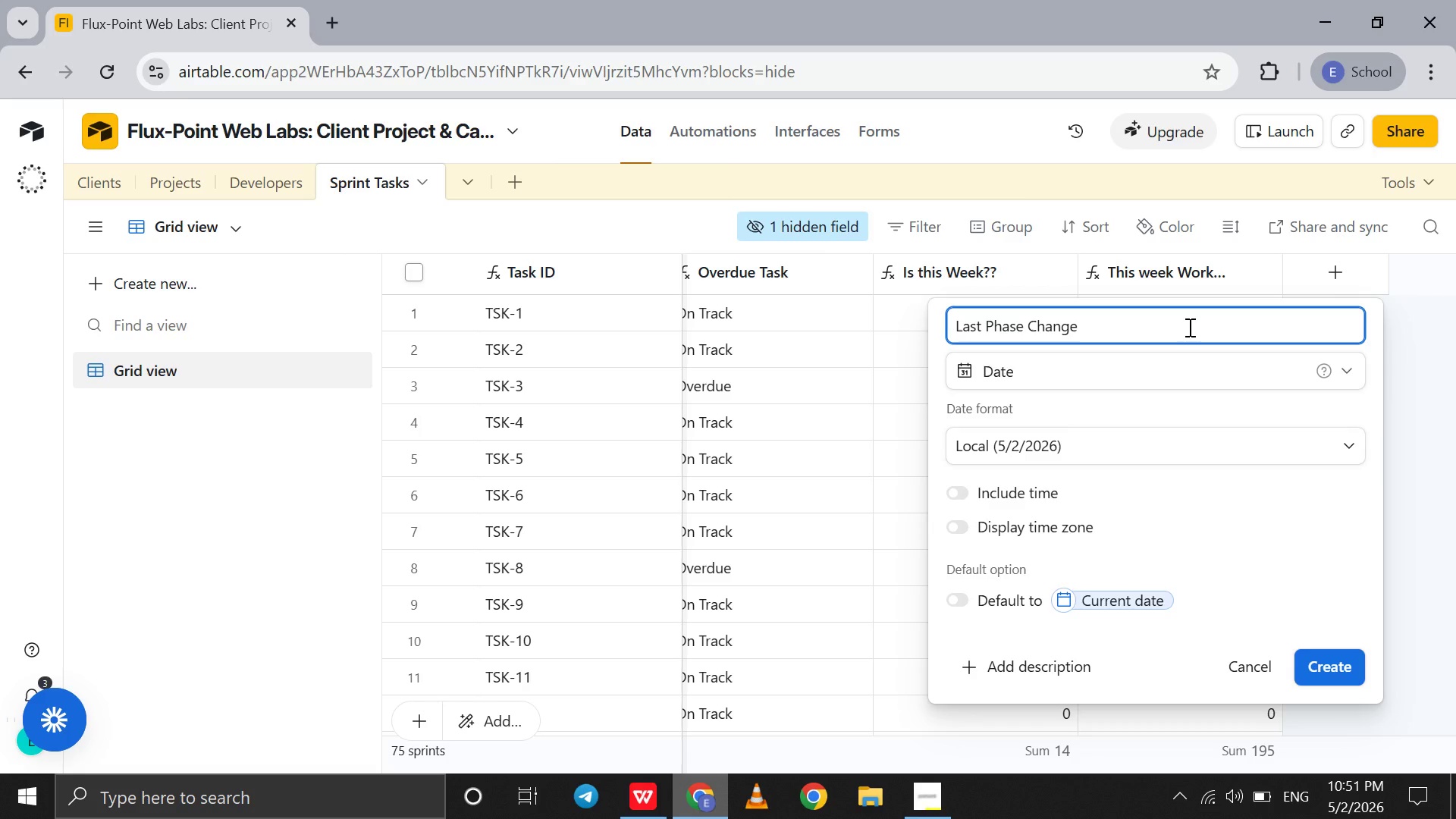 
key(Enter)
 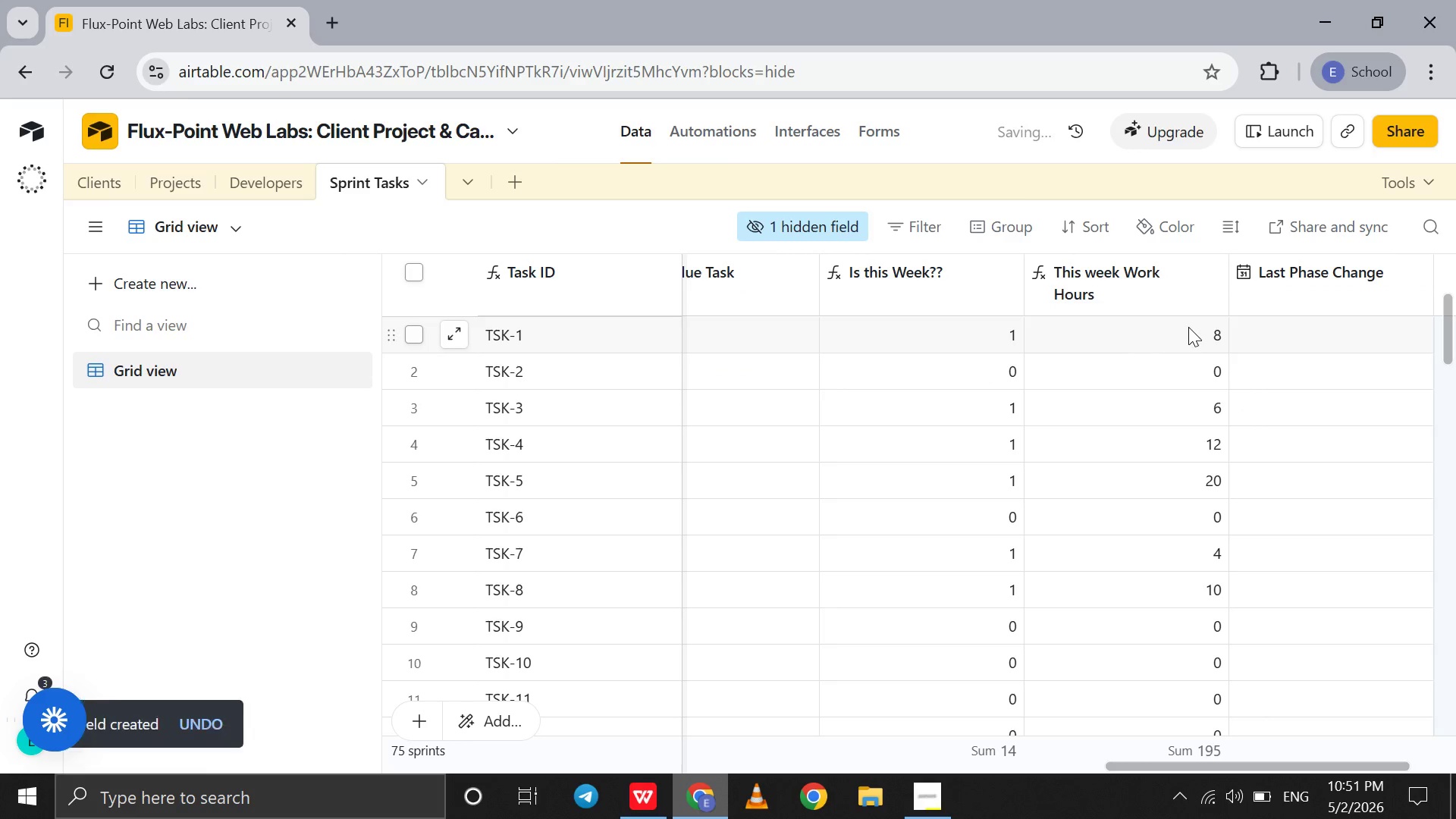 
scroll: coordinate [1188, 327], scroll_direction: down, amount: 5.0
 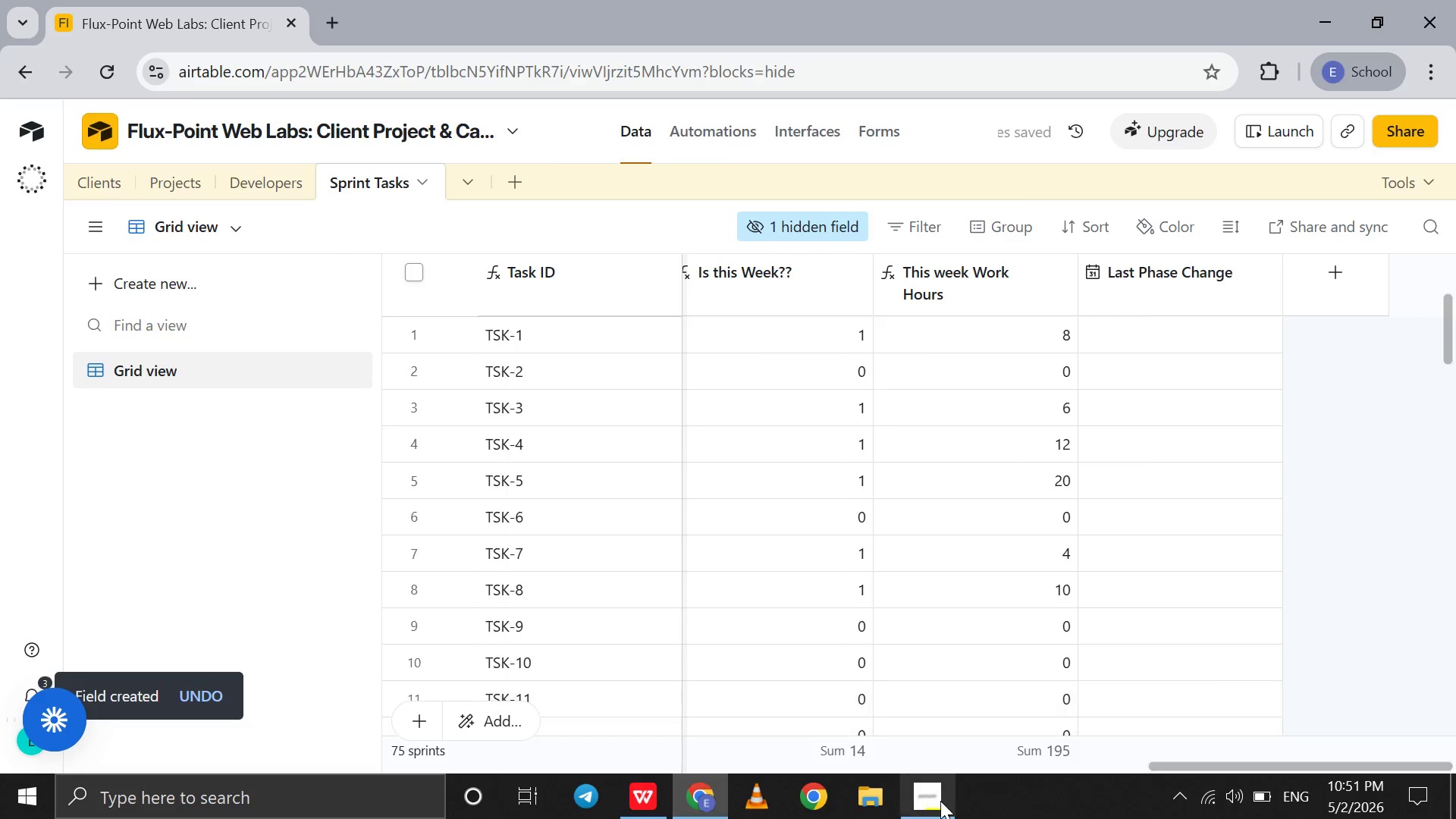 
left_click([940, 803])